 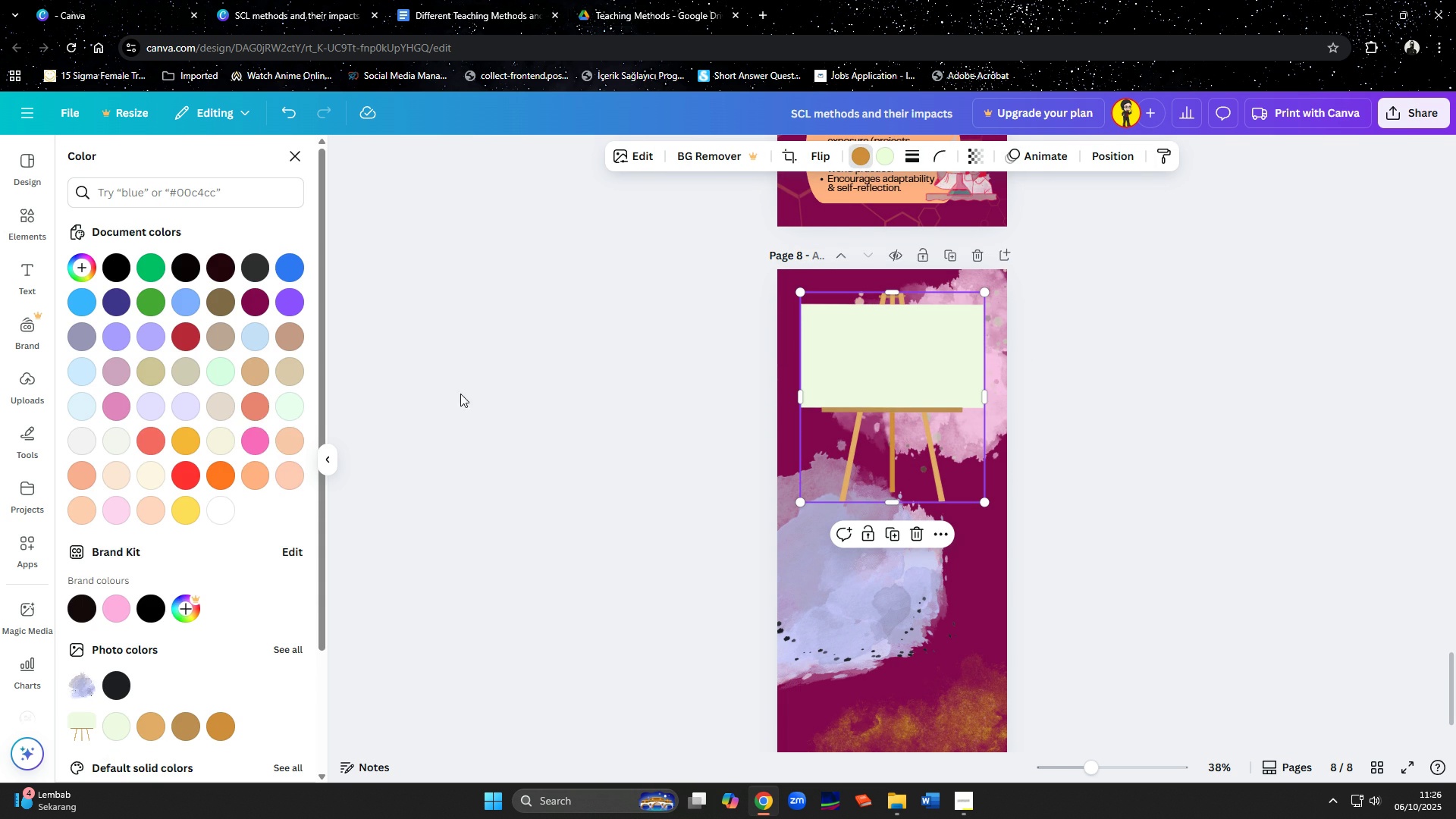 
left_click([219, 301])
 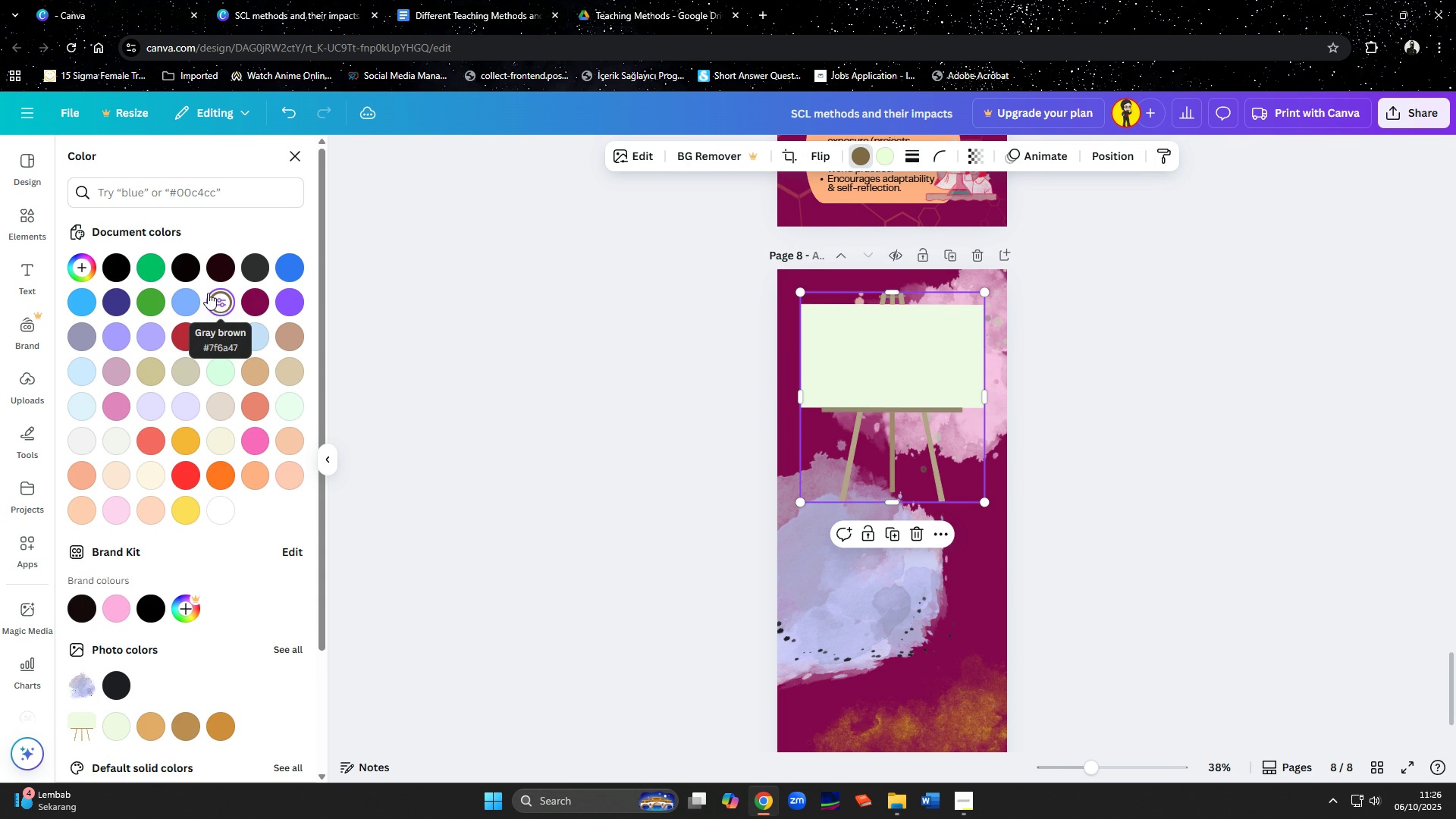 
left_click([122, 270])
 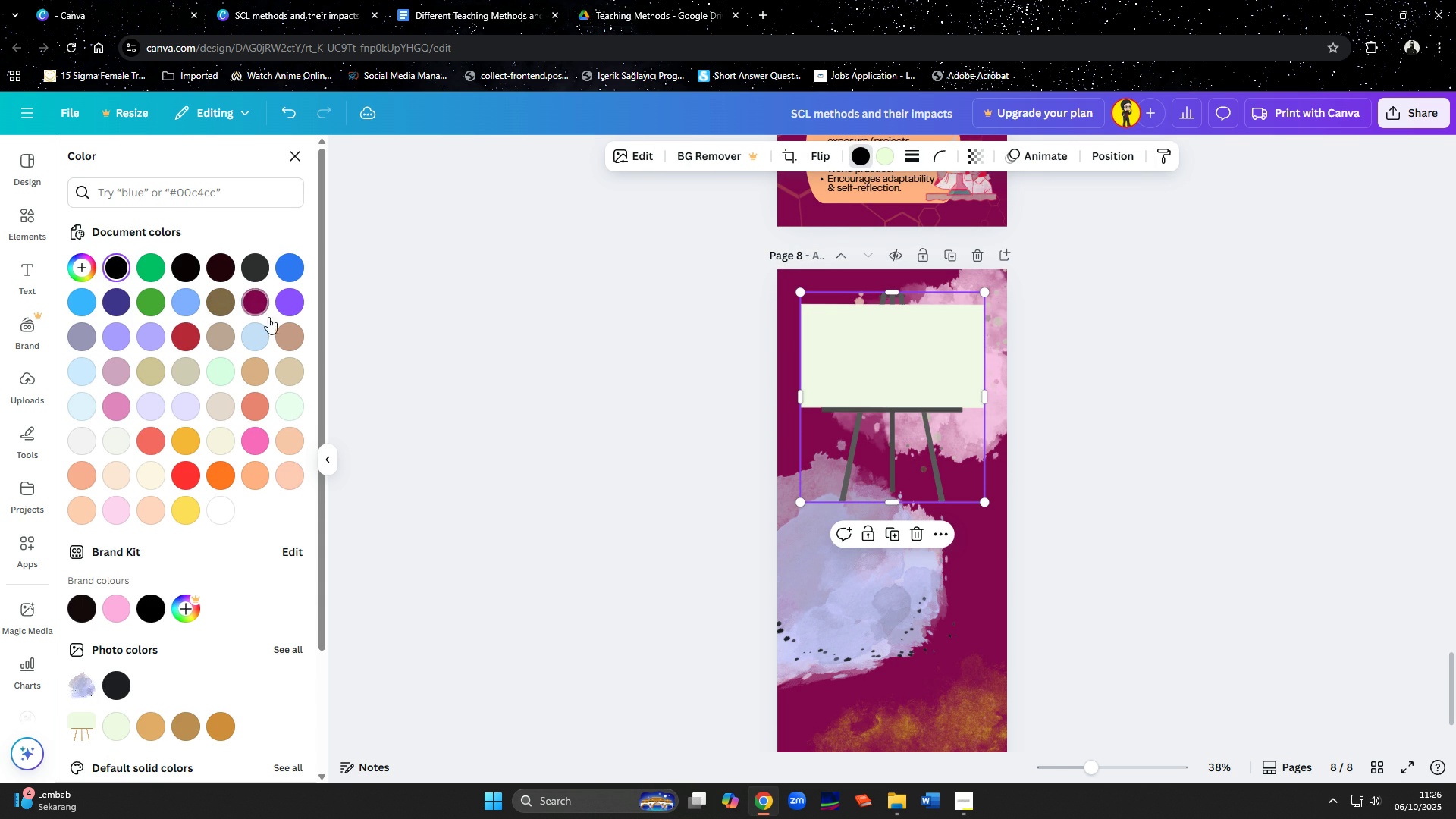 
left_click([224, 302])
 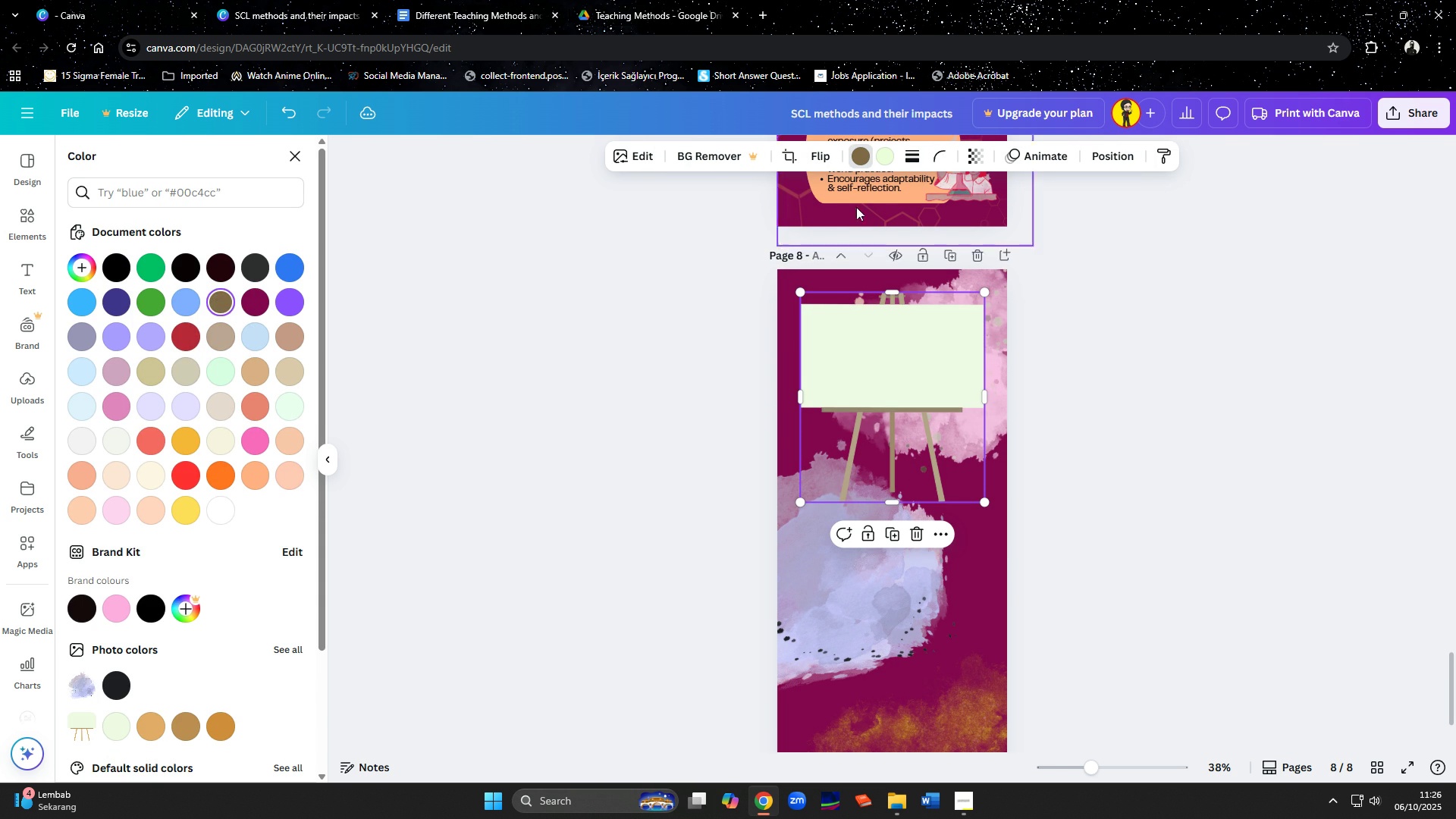 
left_click([883, 167])
 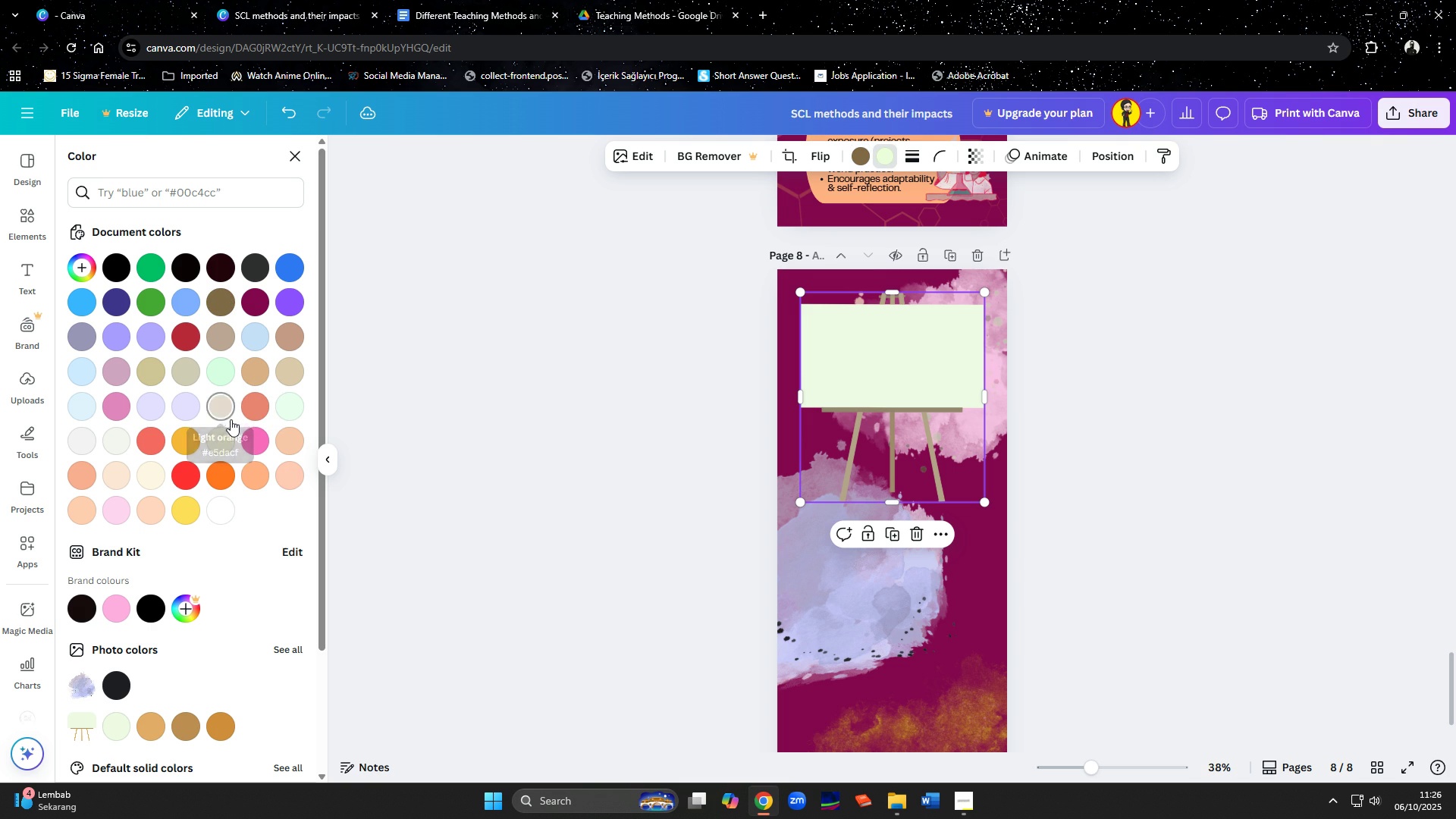 
left_click([224, 438])
 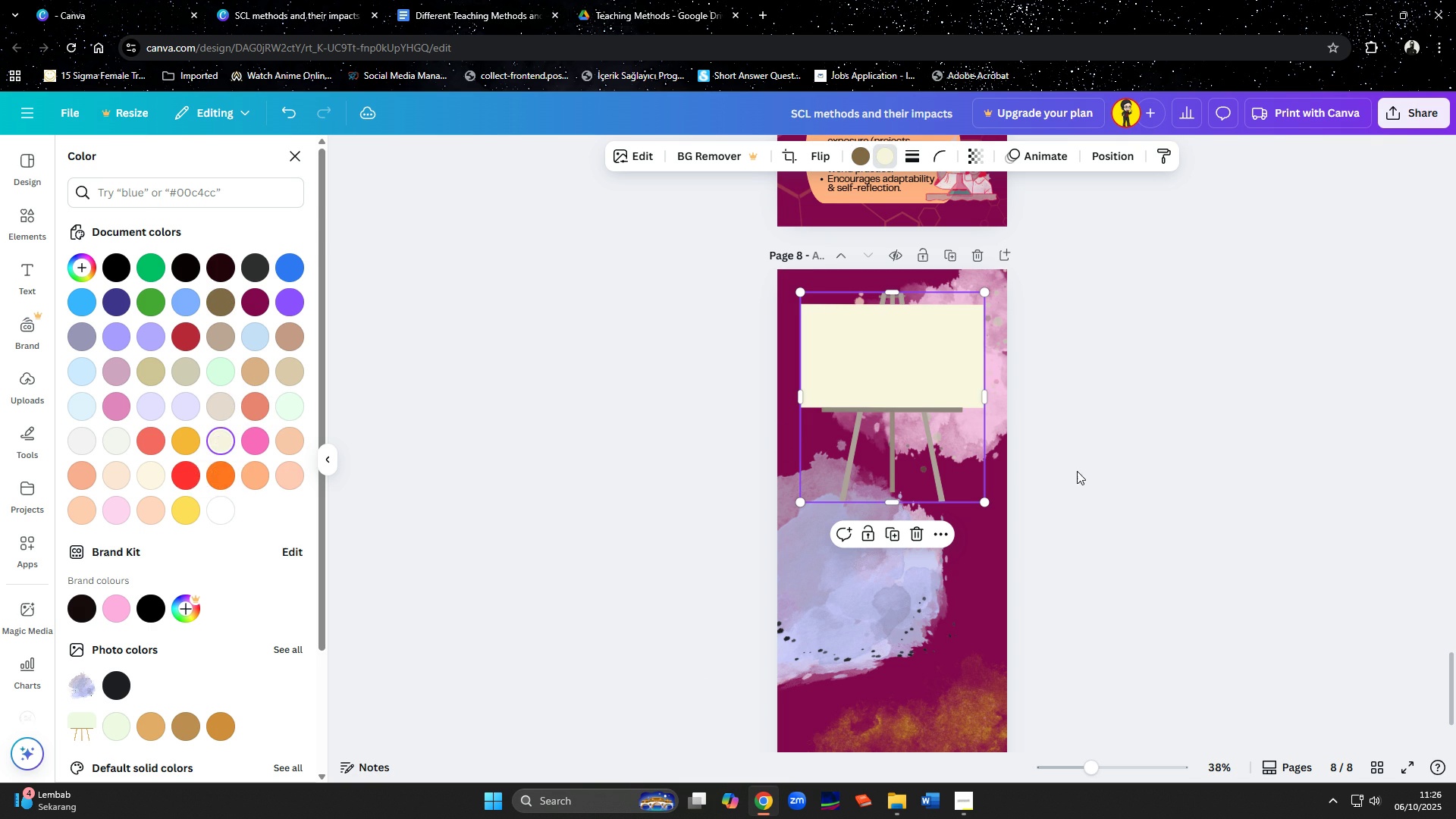 
left_click([1119, 477])
 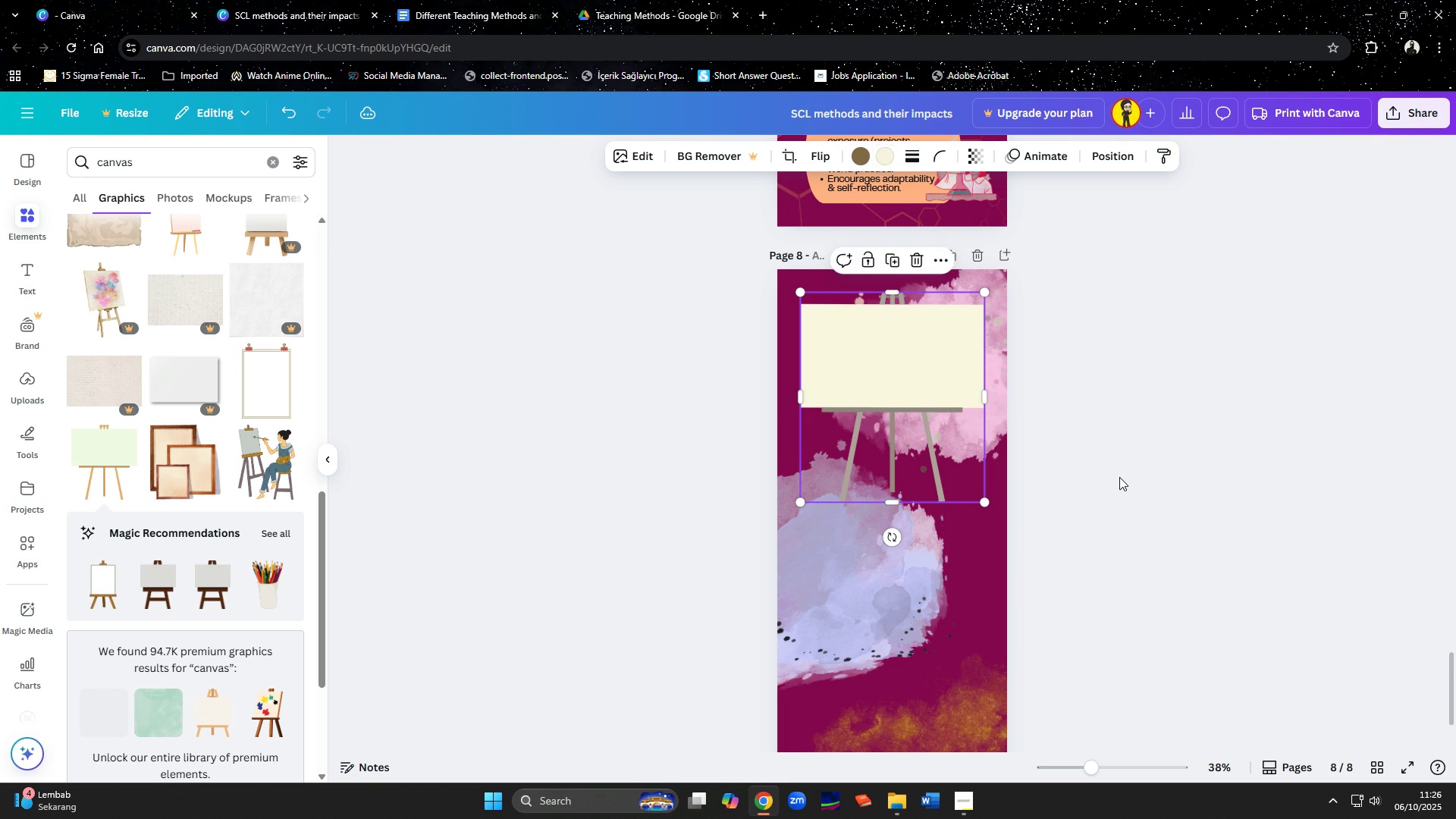 
left_click([1119, 477])
 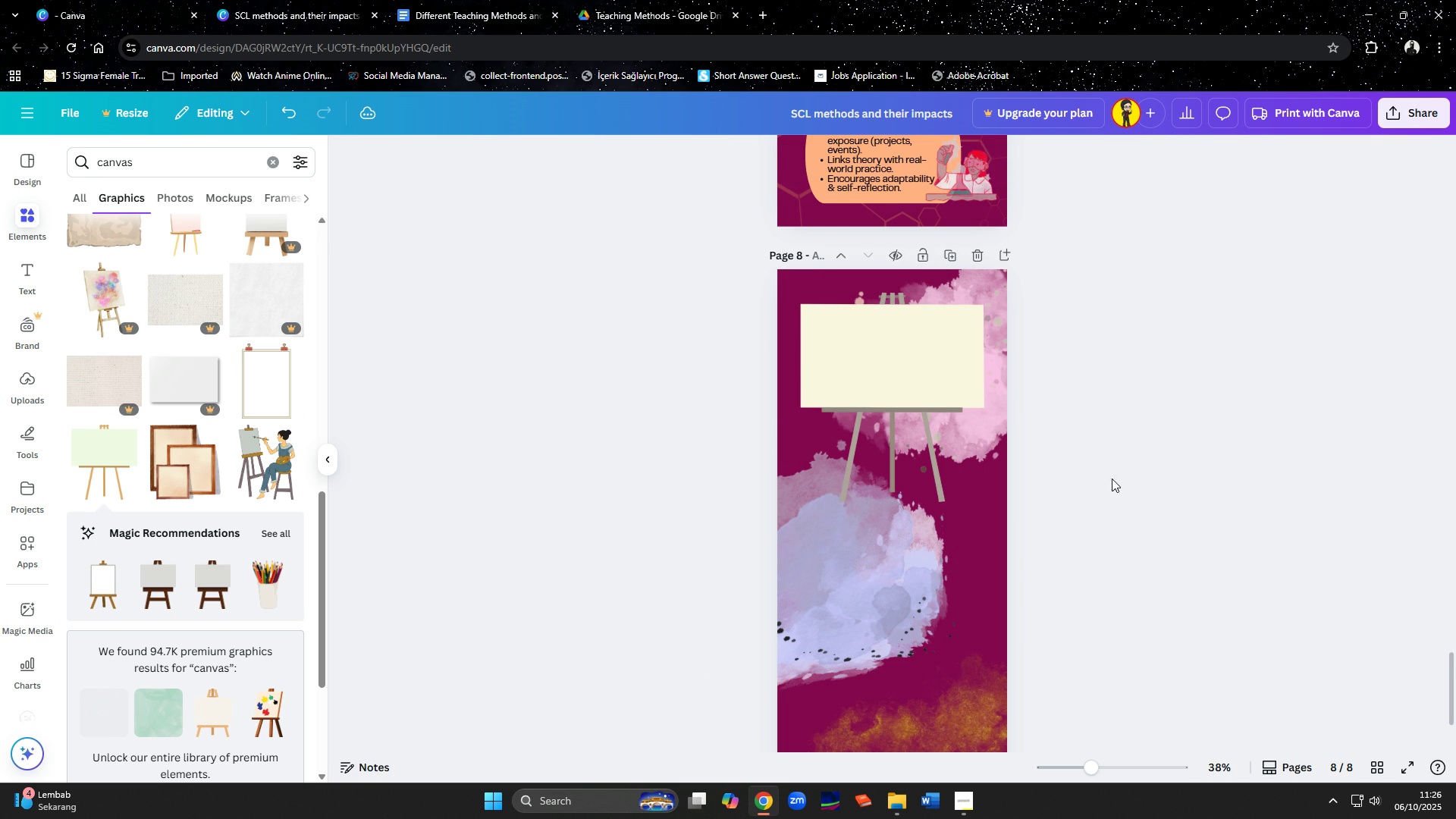 
scroll: coordinate [1055, 535], scroll_direction: down, amount: 2.0
 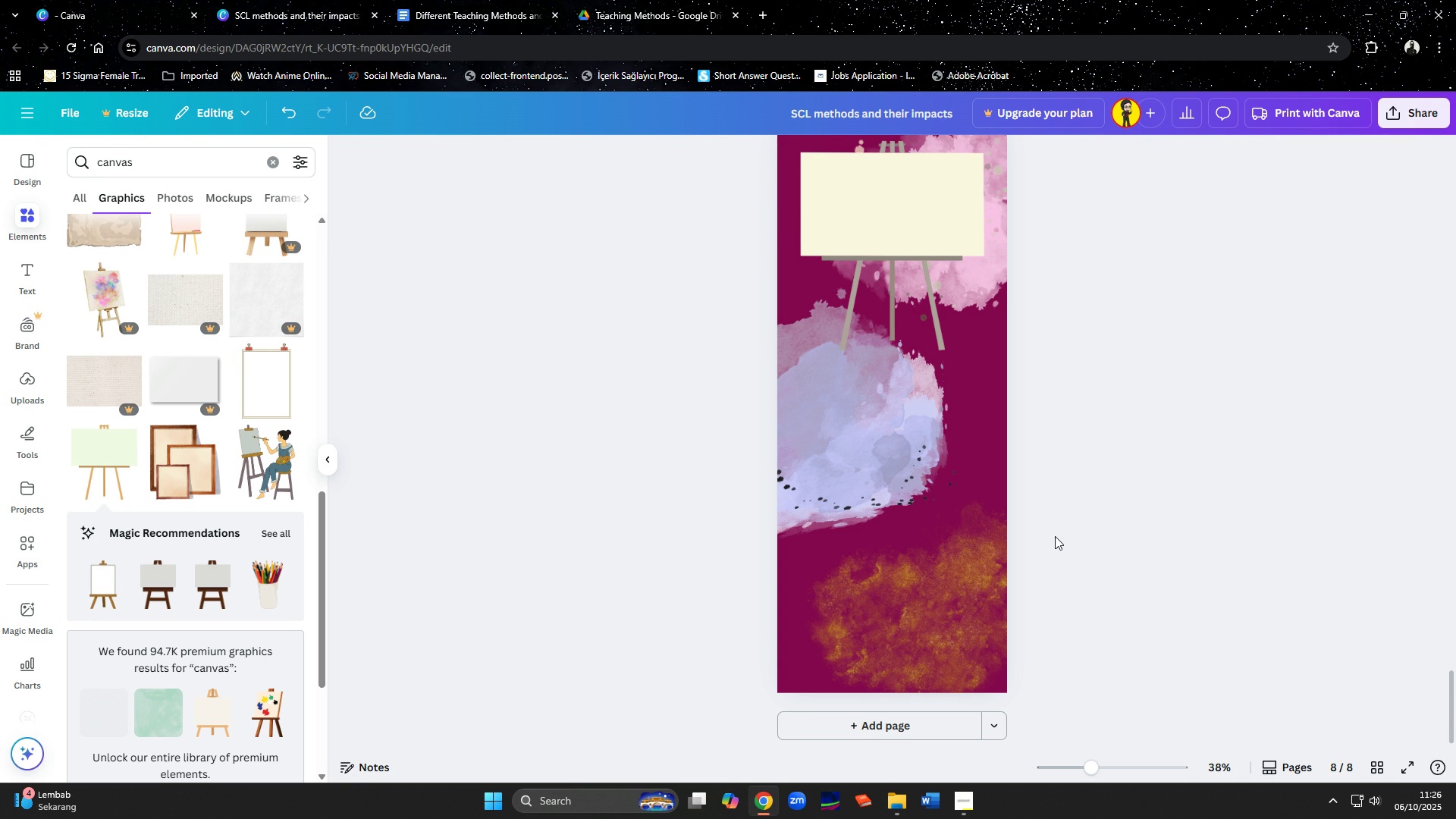 
wait(5.07)
 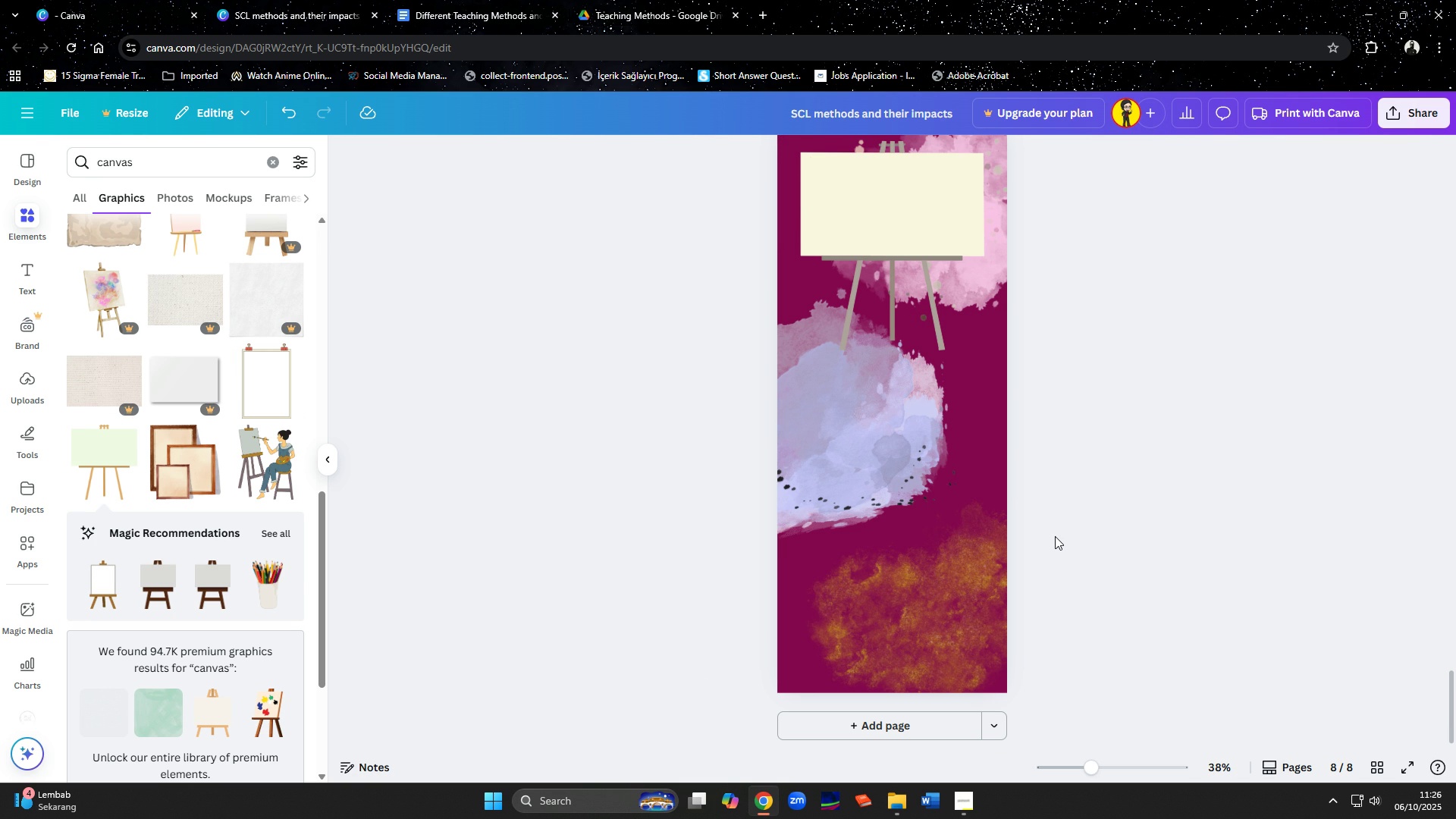 
double_click([909, 282])